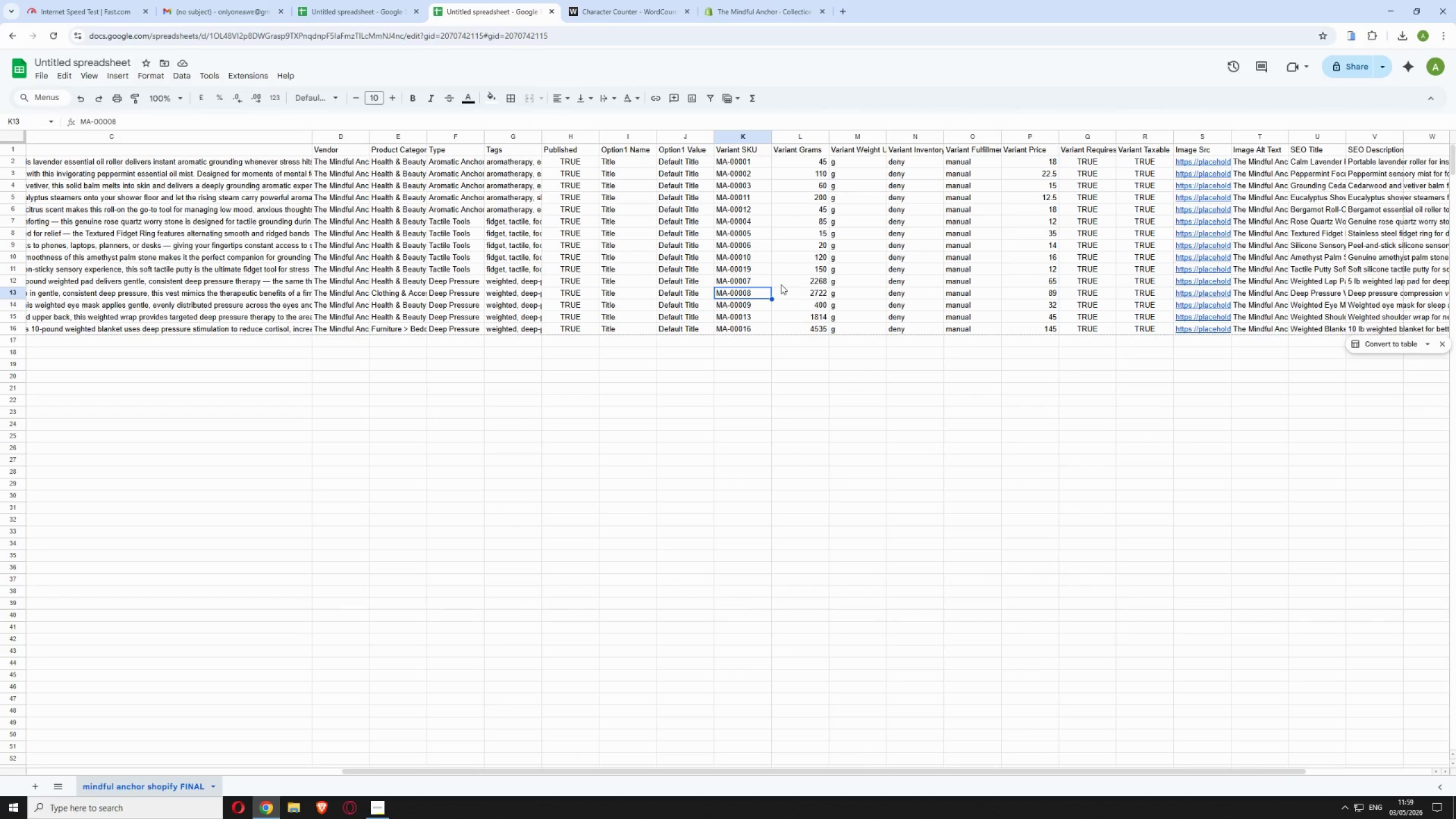 
wait(7.83)
 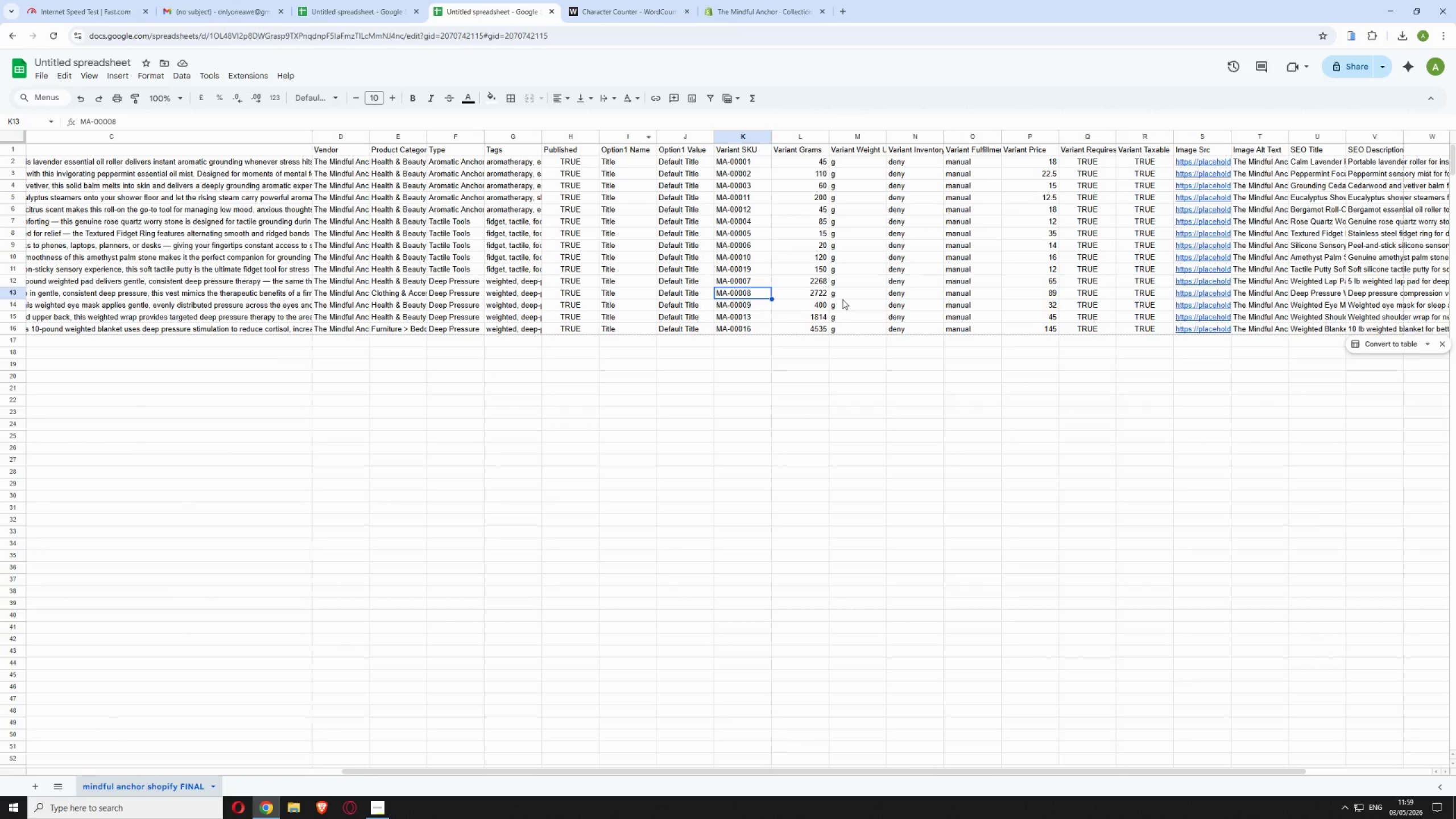 
left_click([740, 304])
 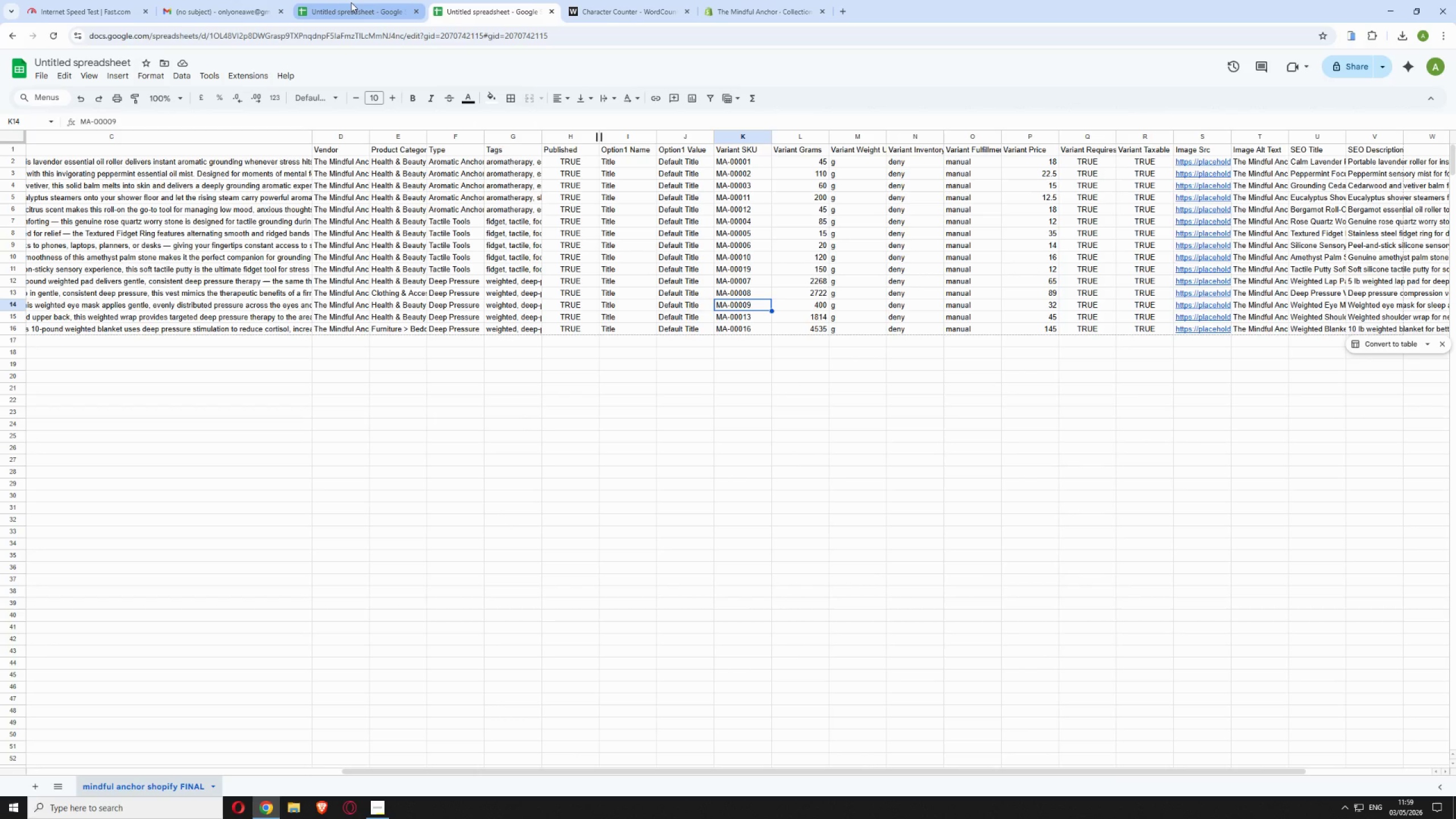 
left_click([351, 2])
 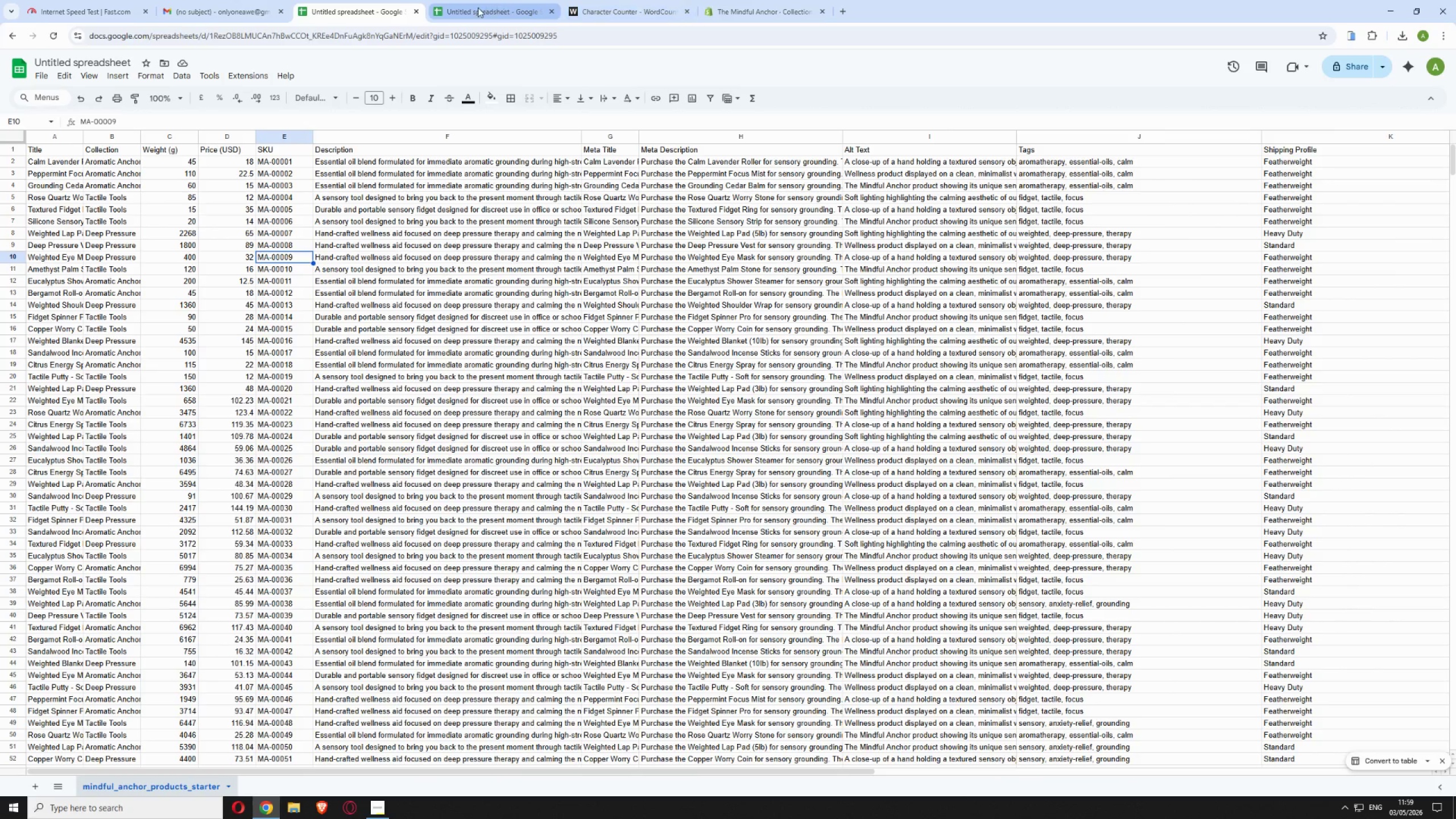 
left_click([478, 7])
 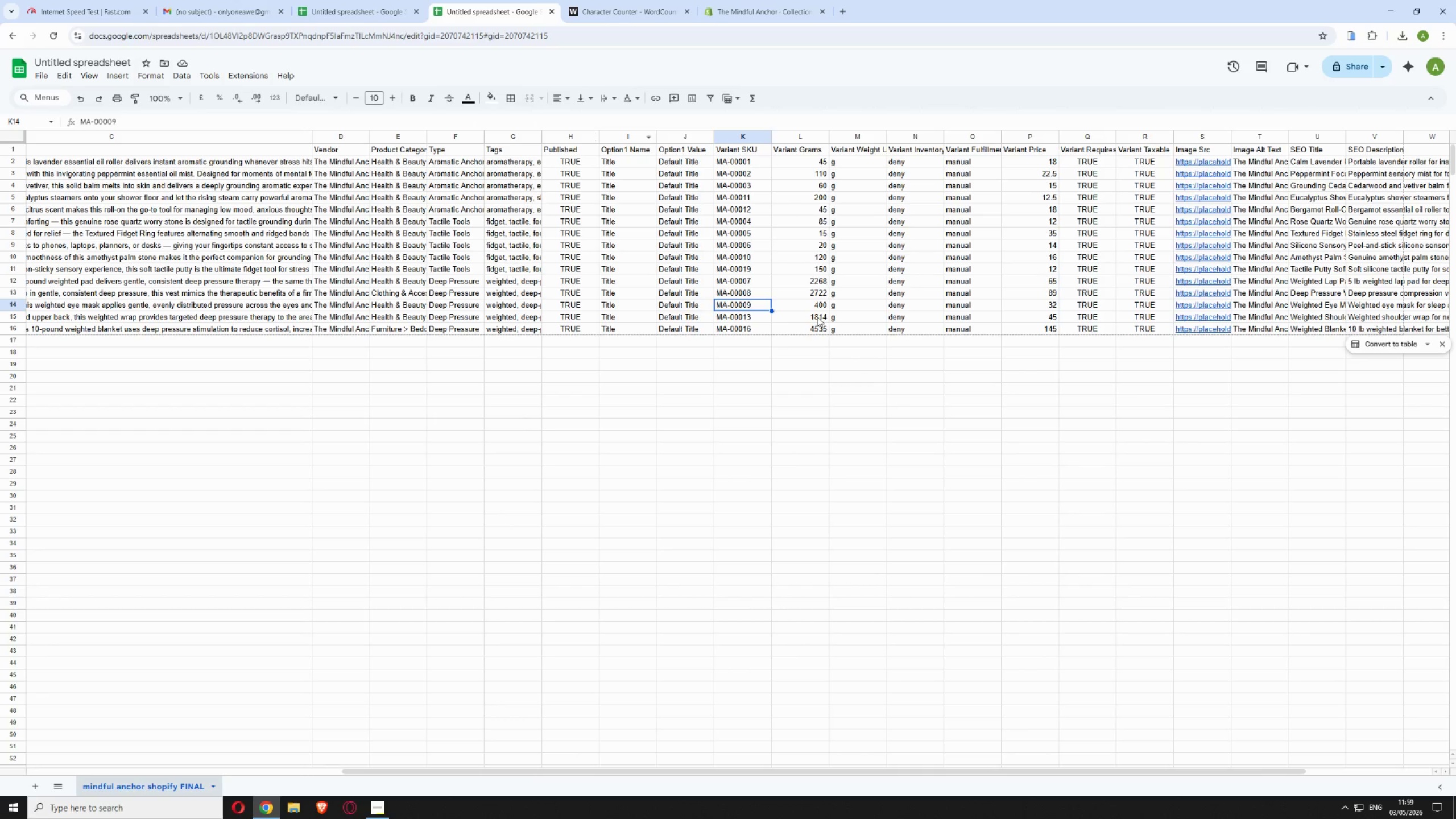 
left_click([722, 315])
 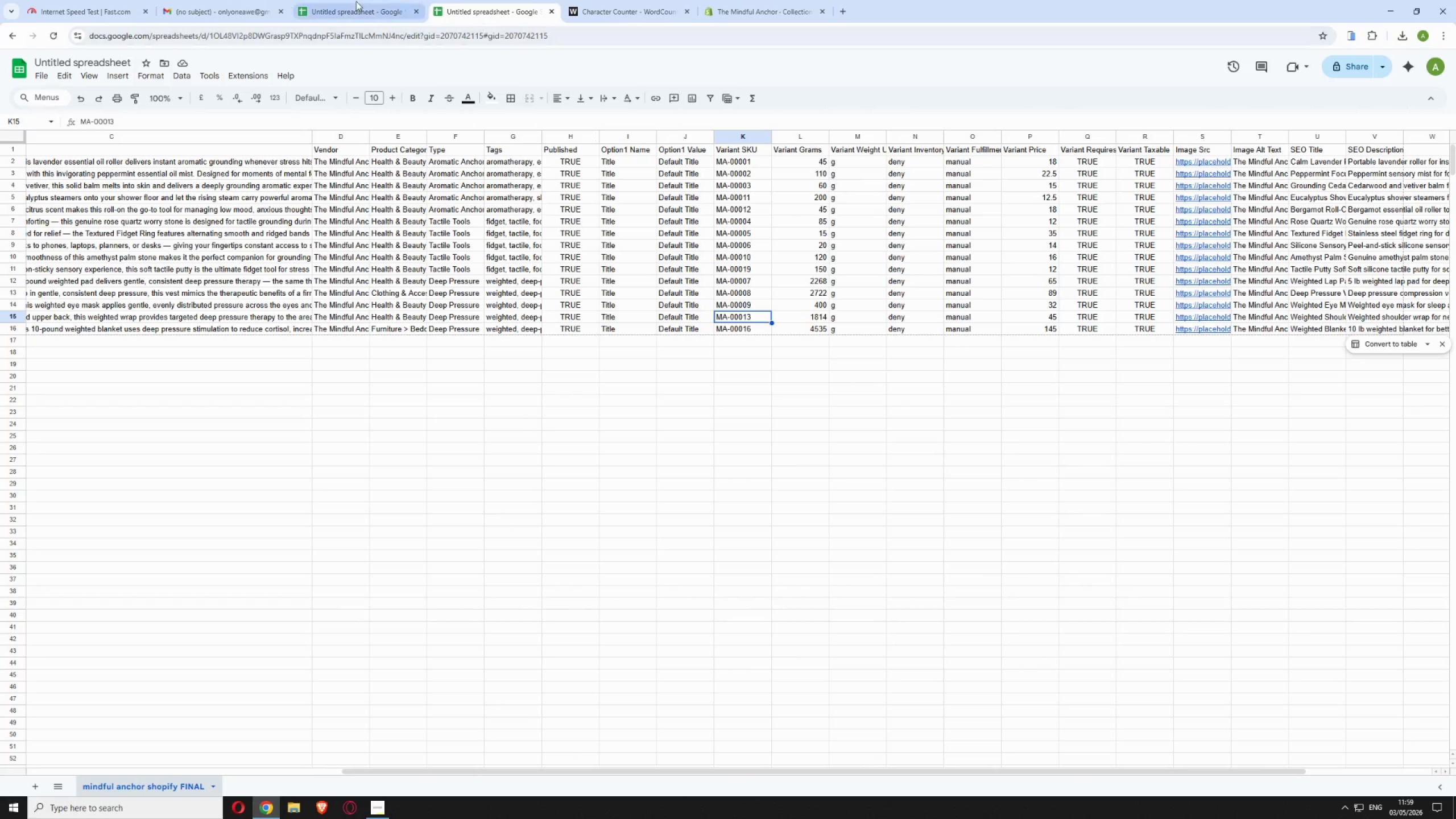 
left_click([355, 1])
 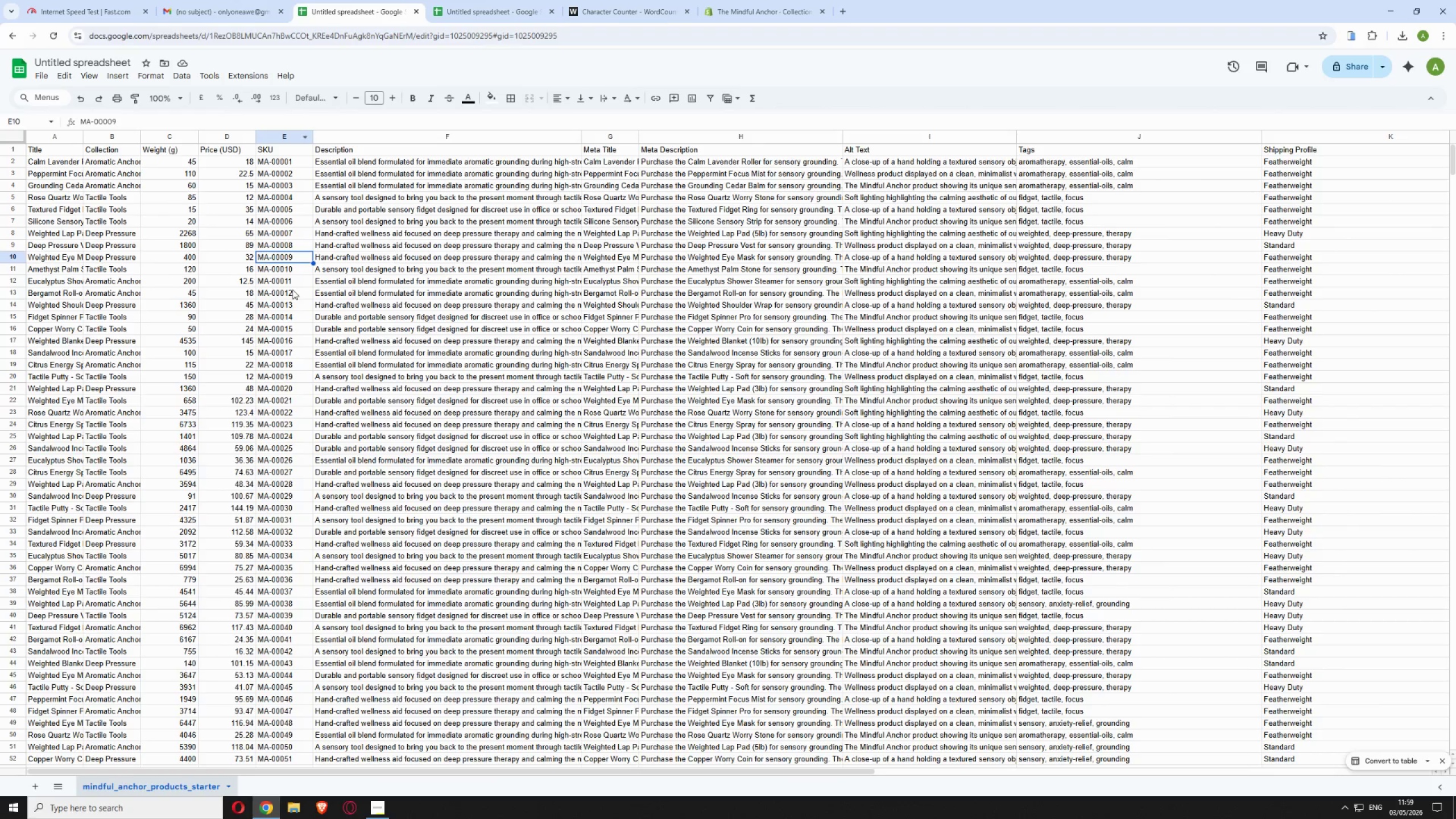 
left_click([296, 306])
 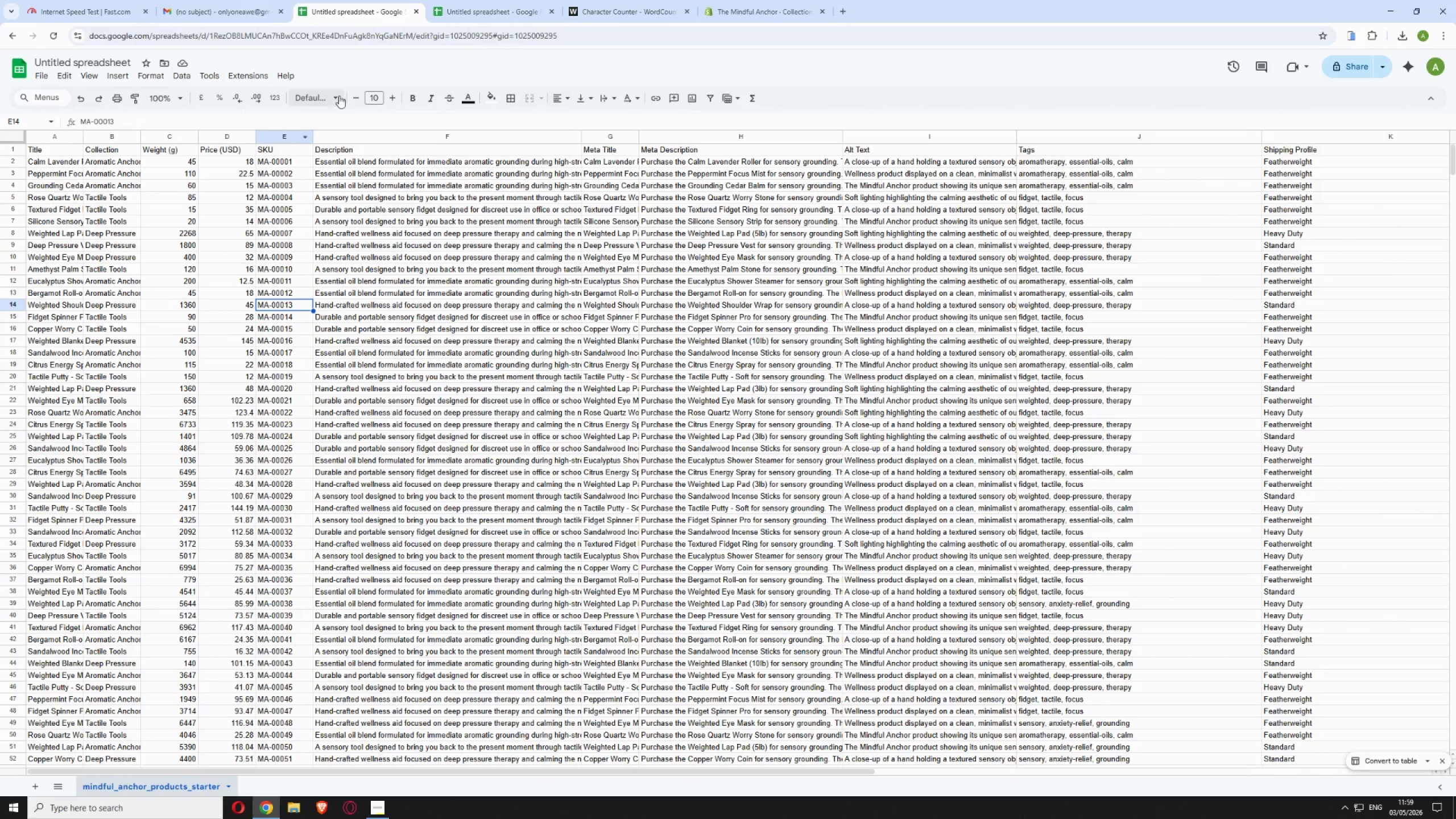 
left_click([456, 11])
 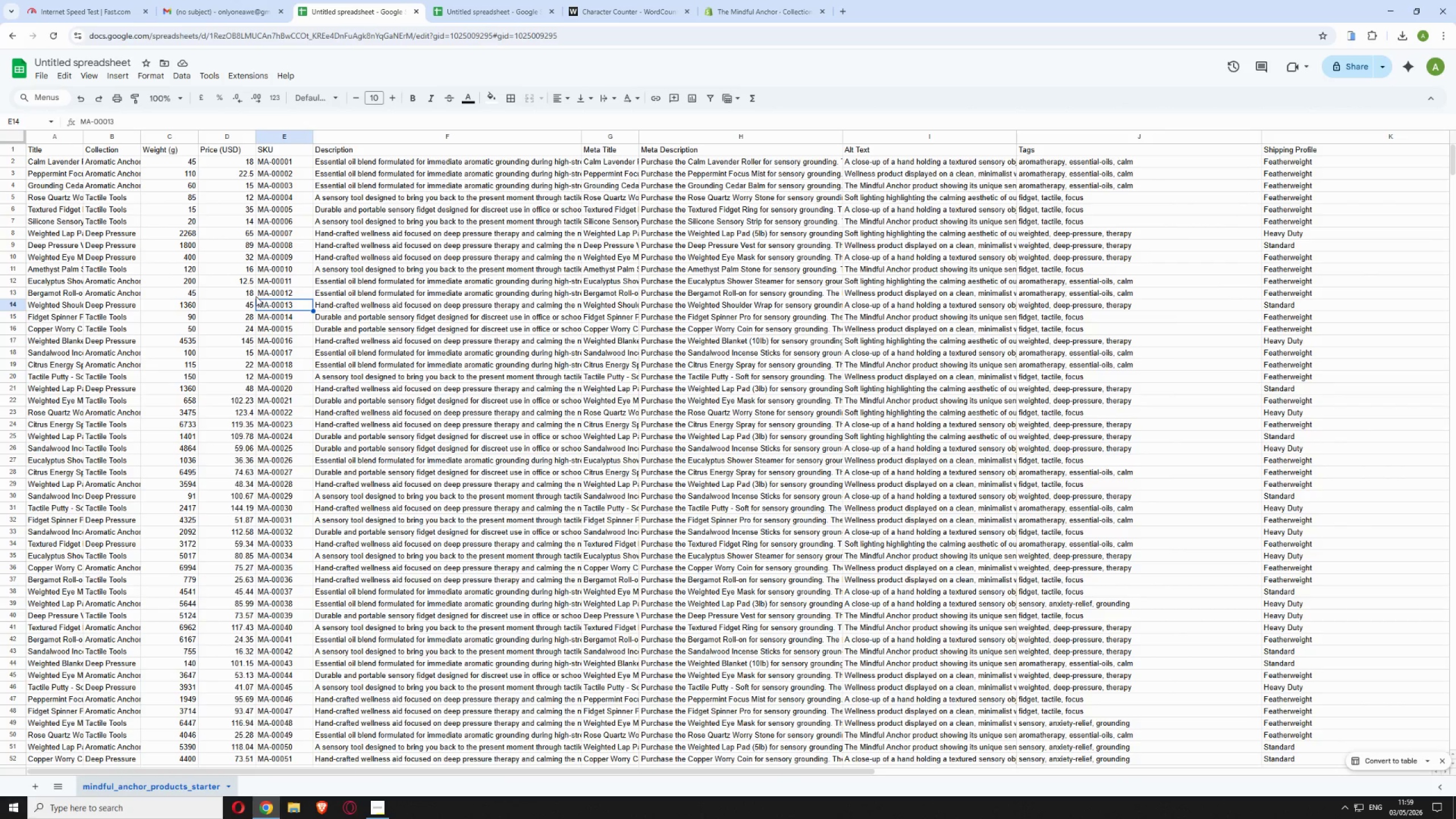 
wait(7.34)
 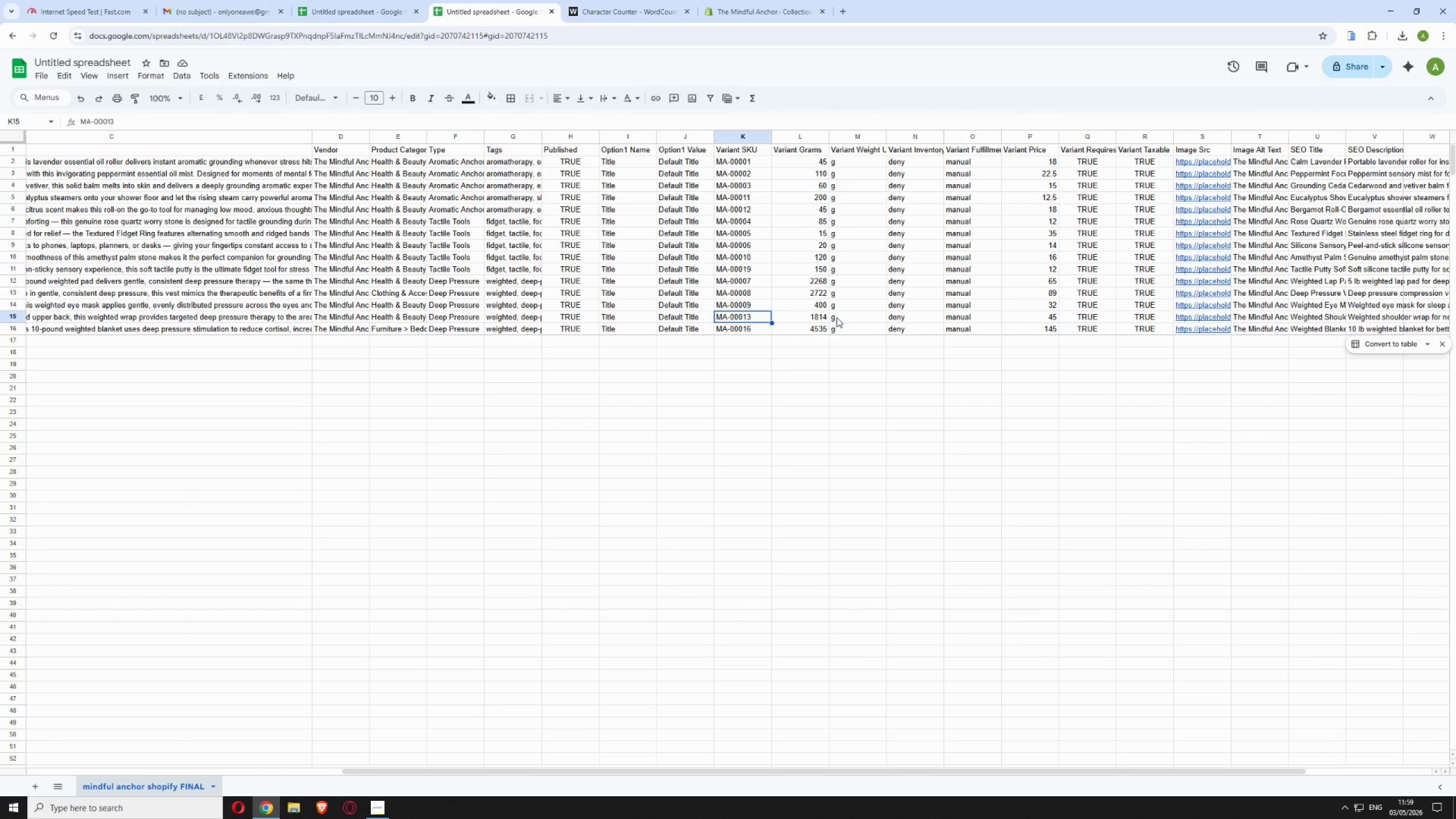 
left_click([478, 5])
 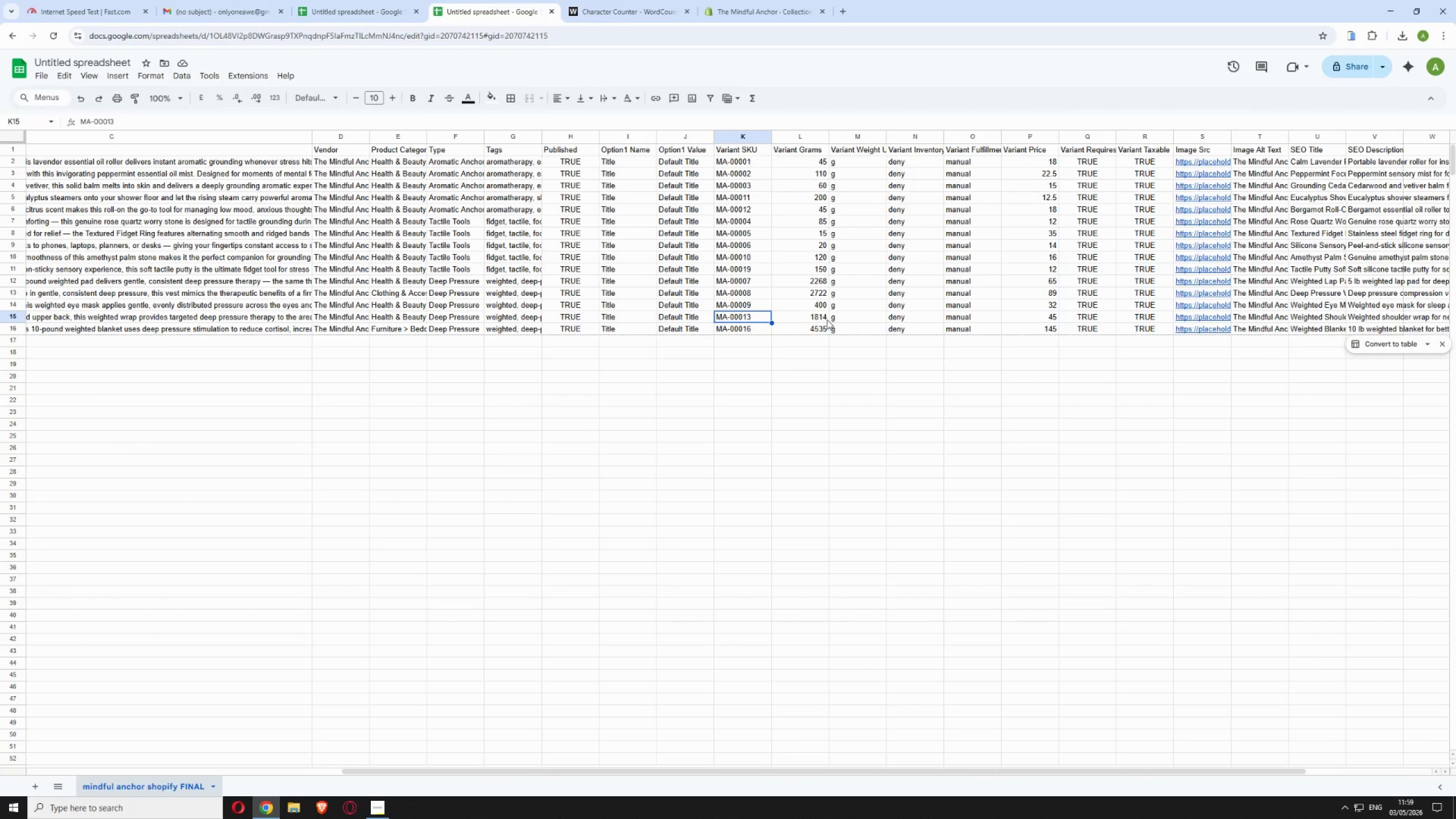 
wait(11.03)
 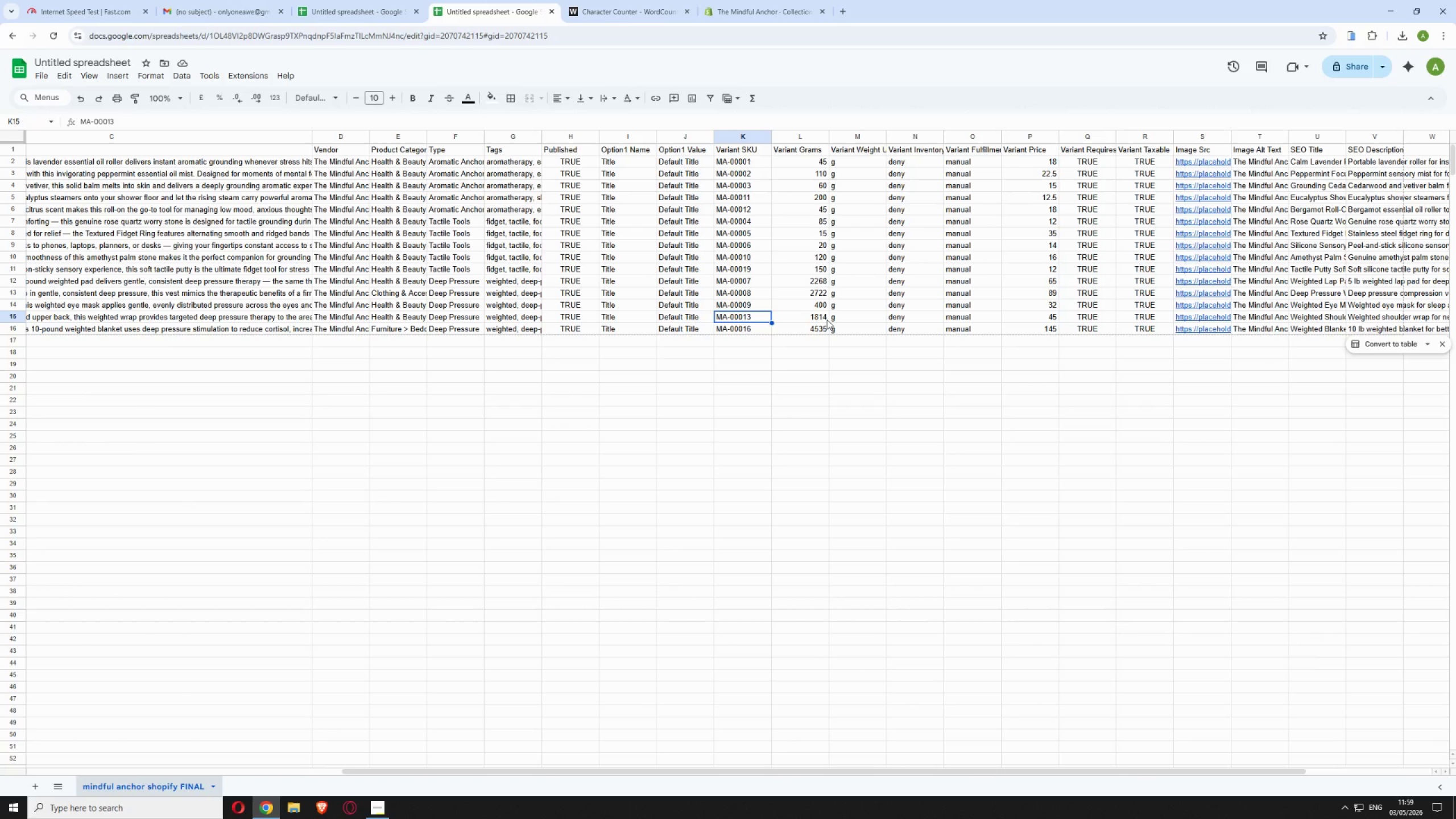 
left_click([363, 5])
 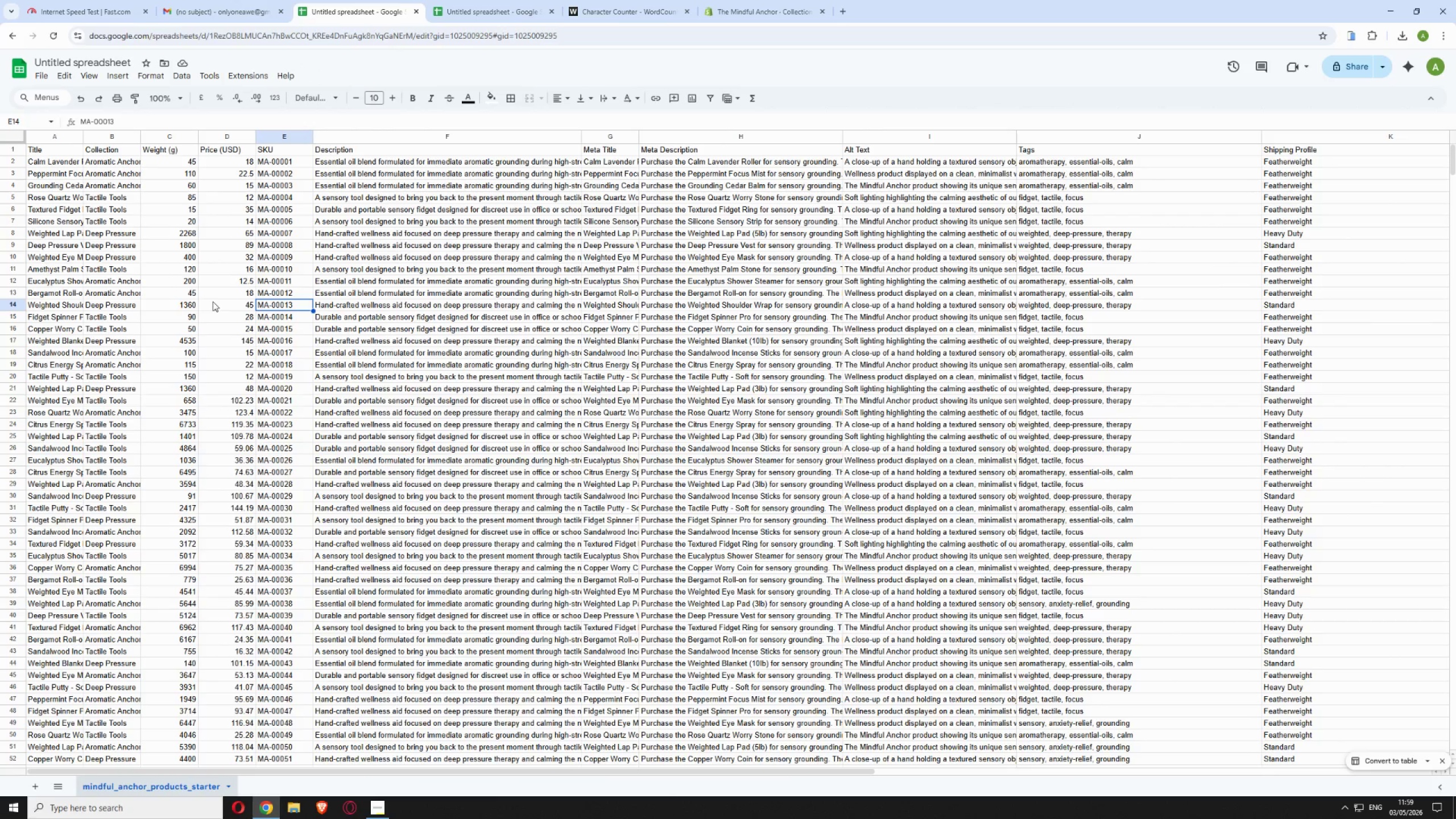 
wait(5.81)
 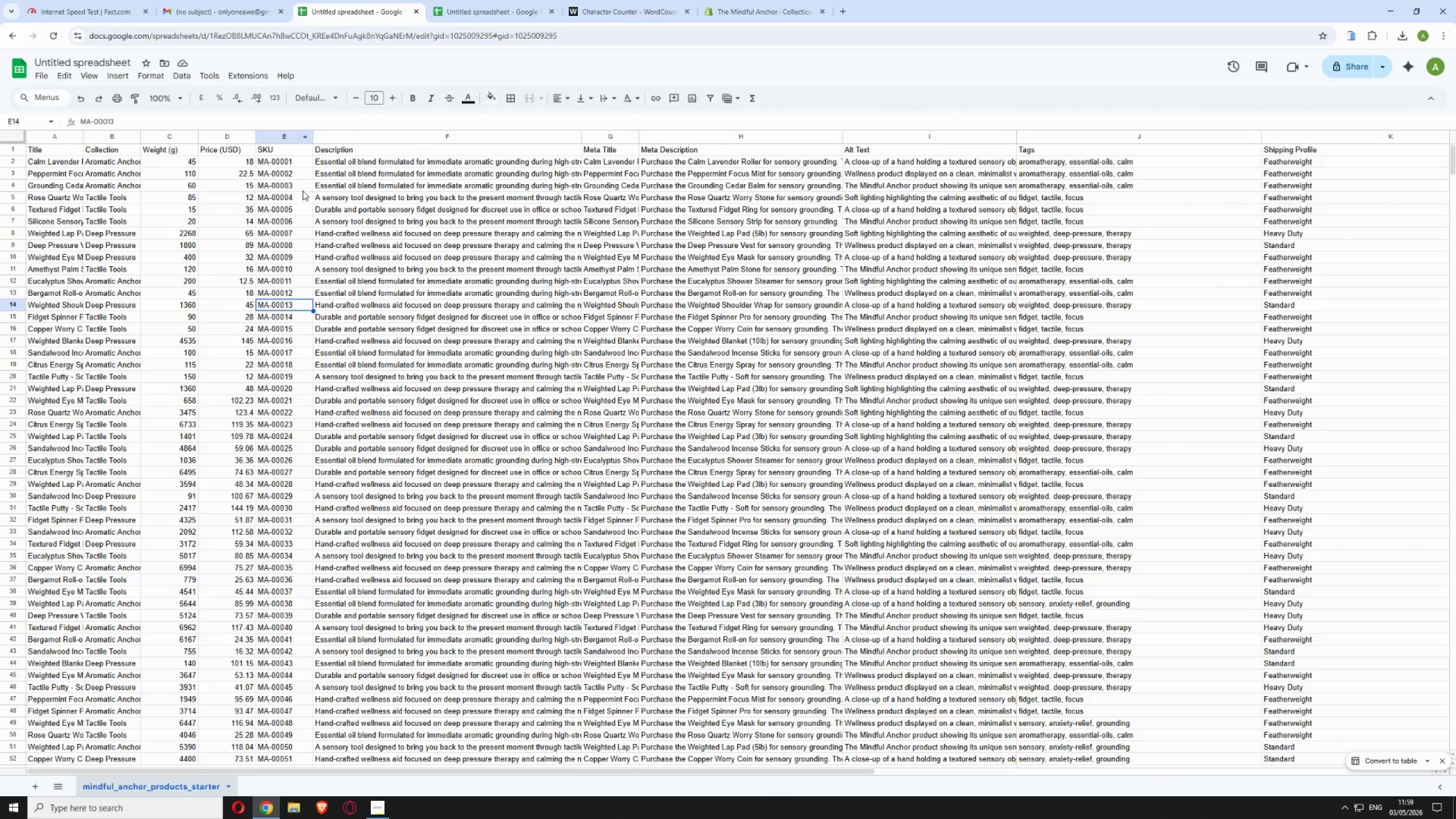 
left_click([485, 0])
 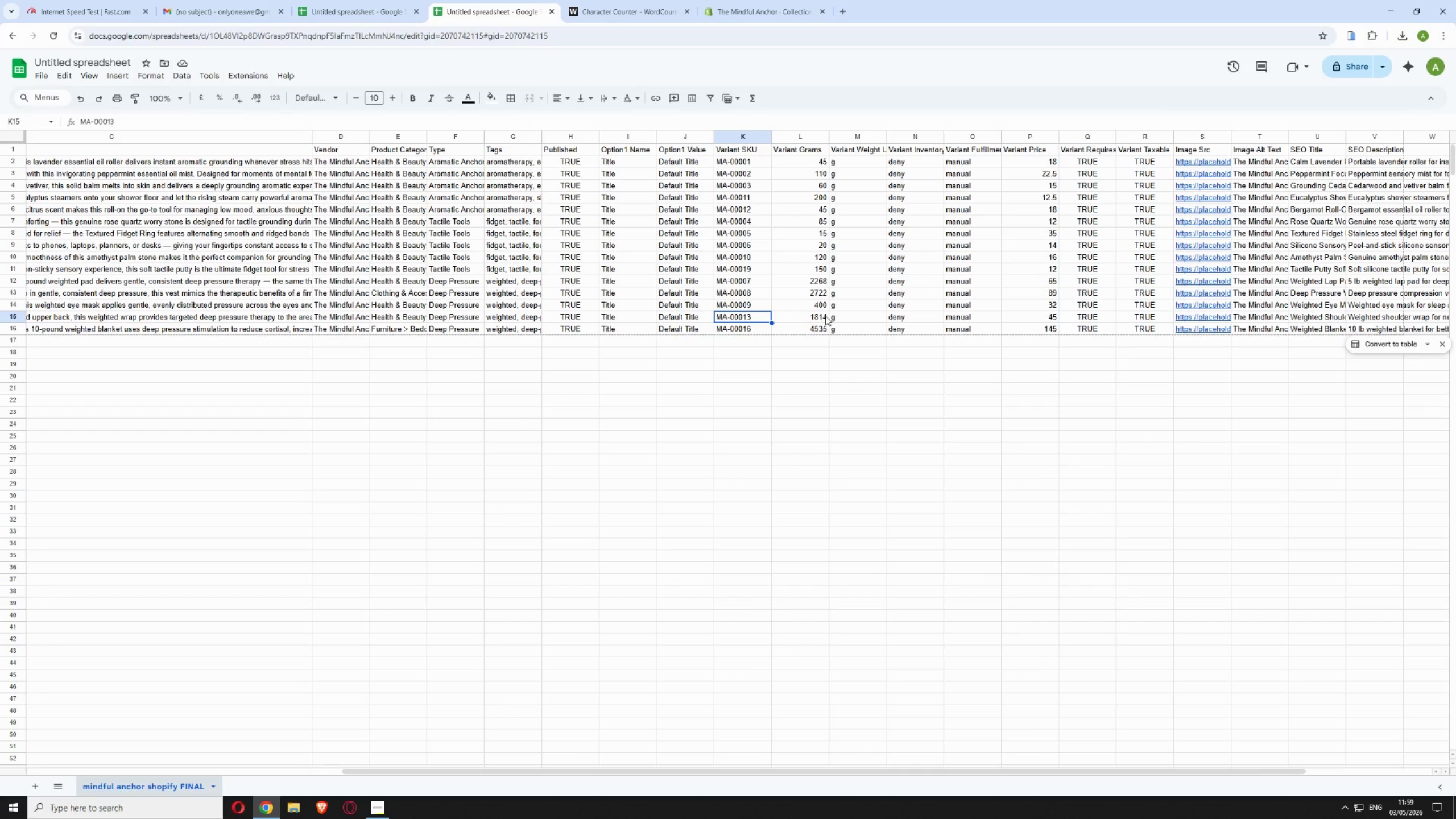 
double_click([815, 315])
 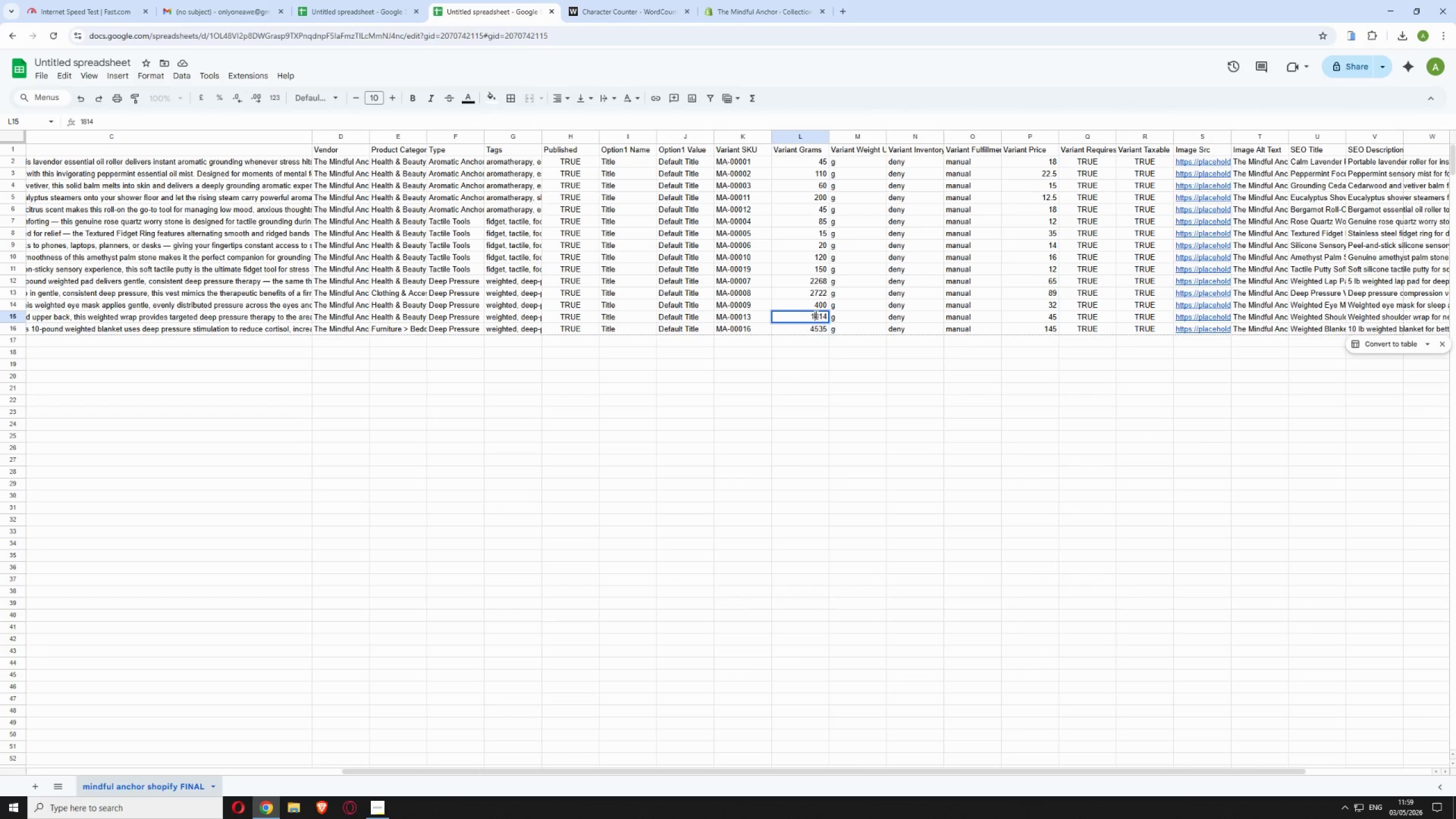 
double_click([815, 315])
 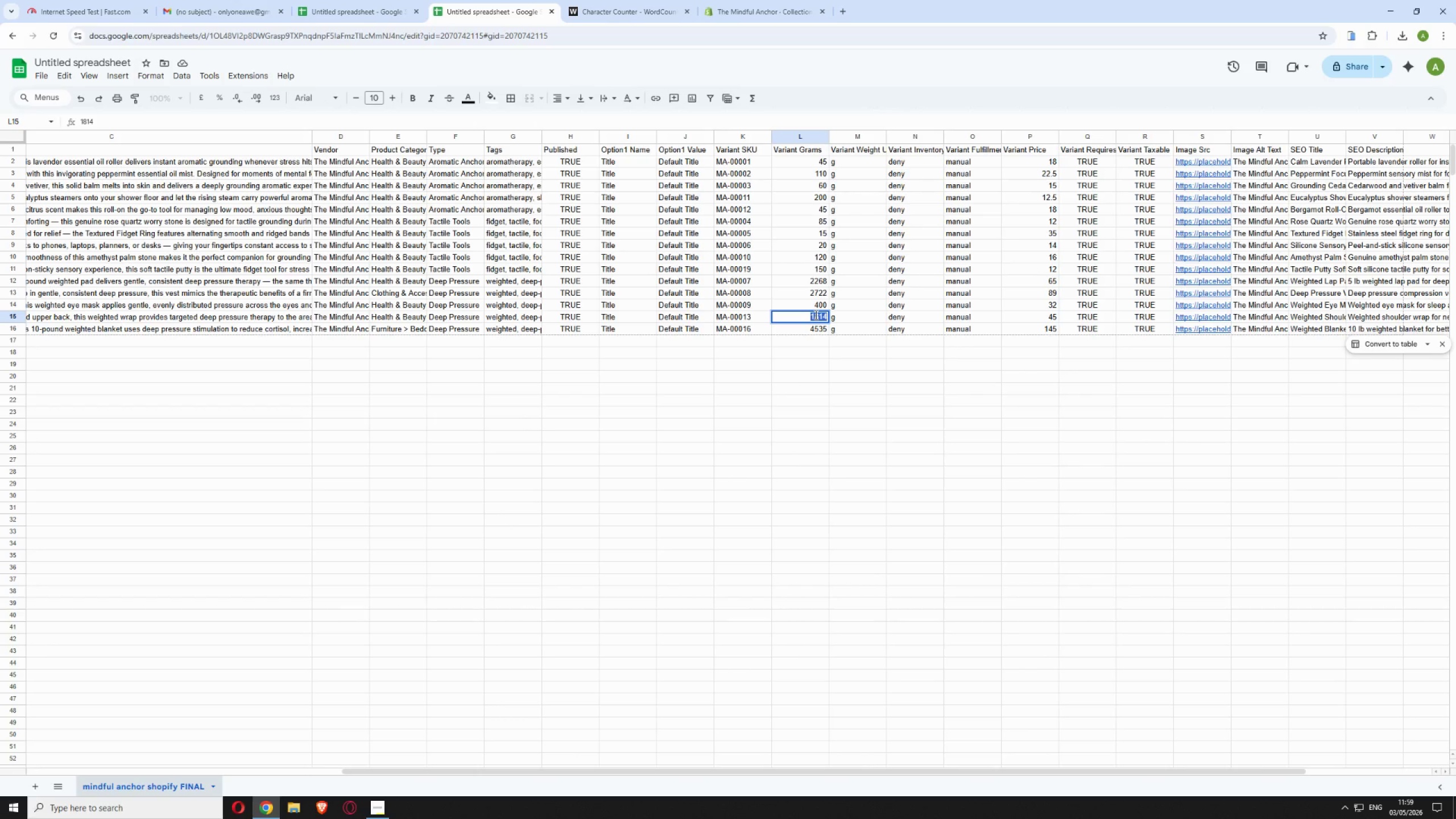 
type(1360)
 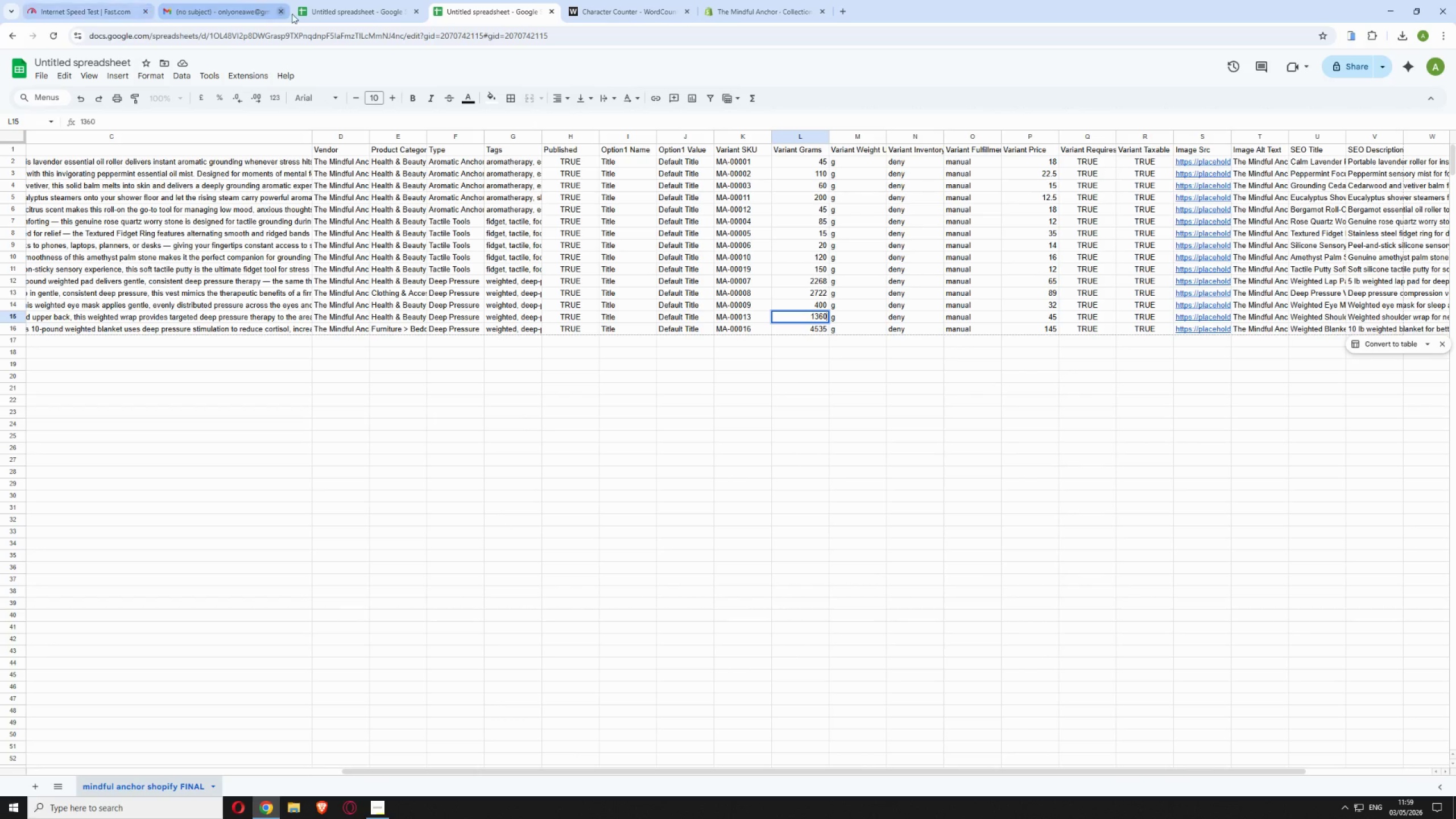 
left_click([341, 6])
 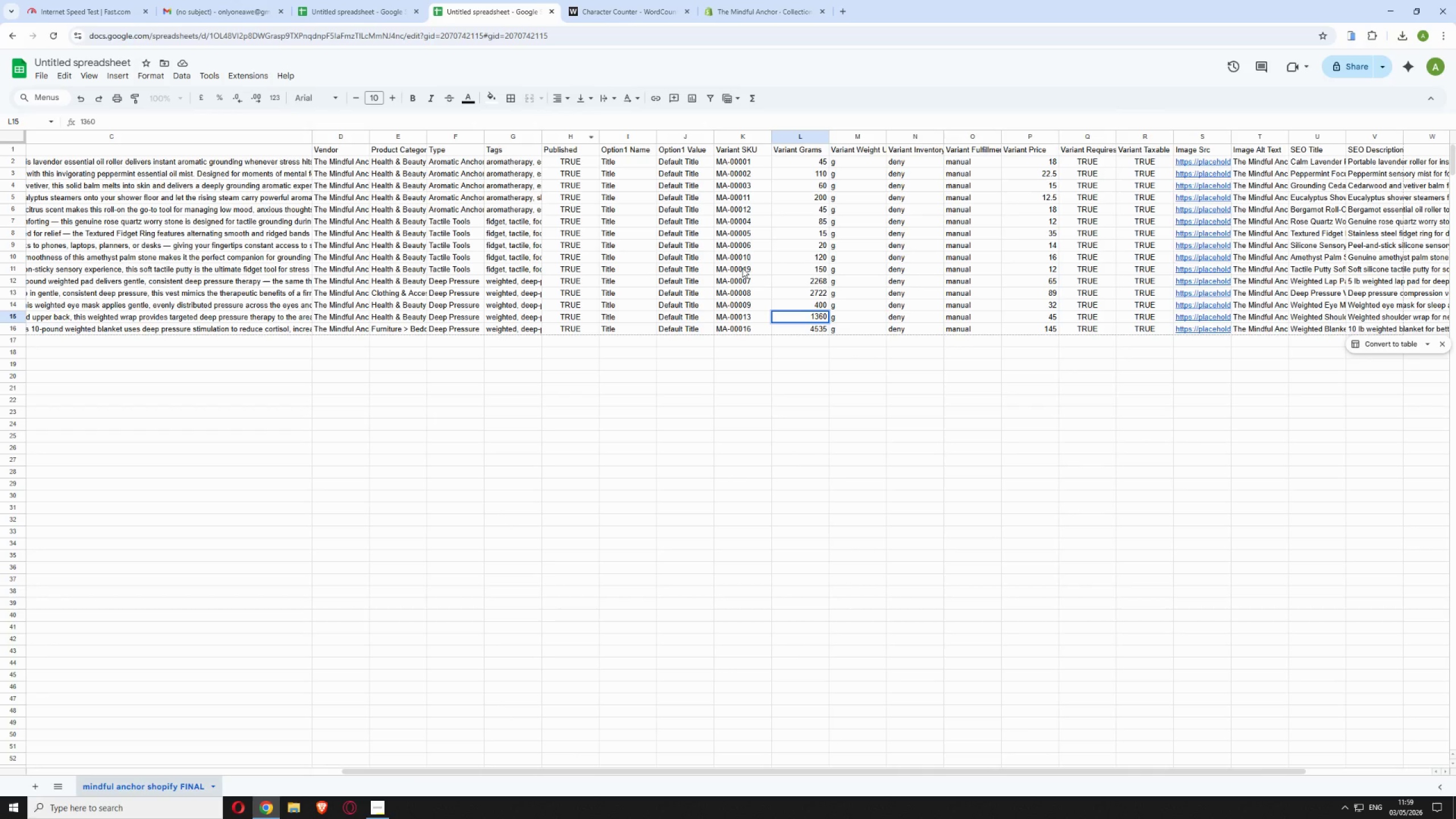 
wait(5.2)
 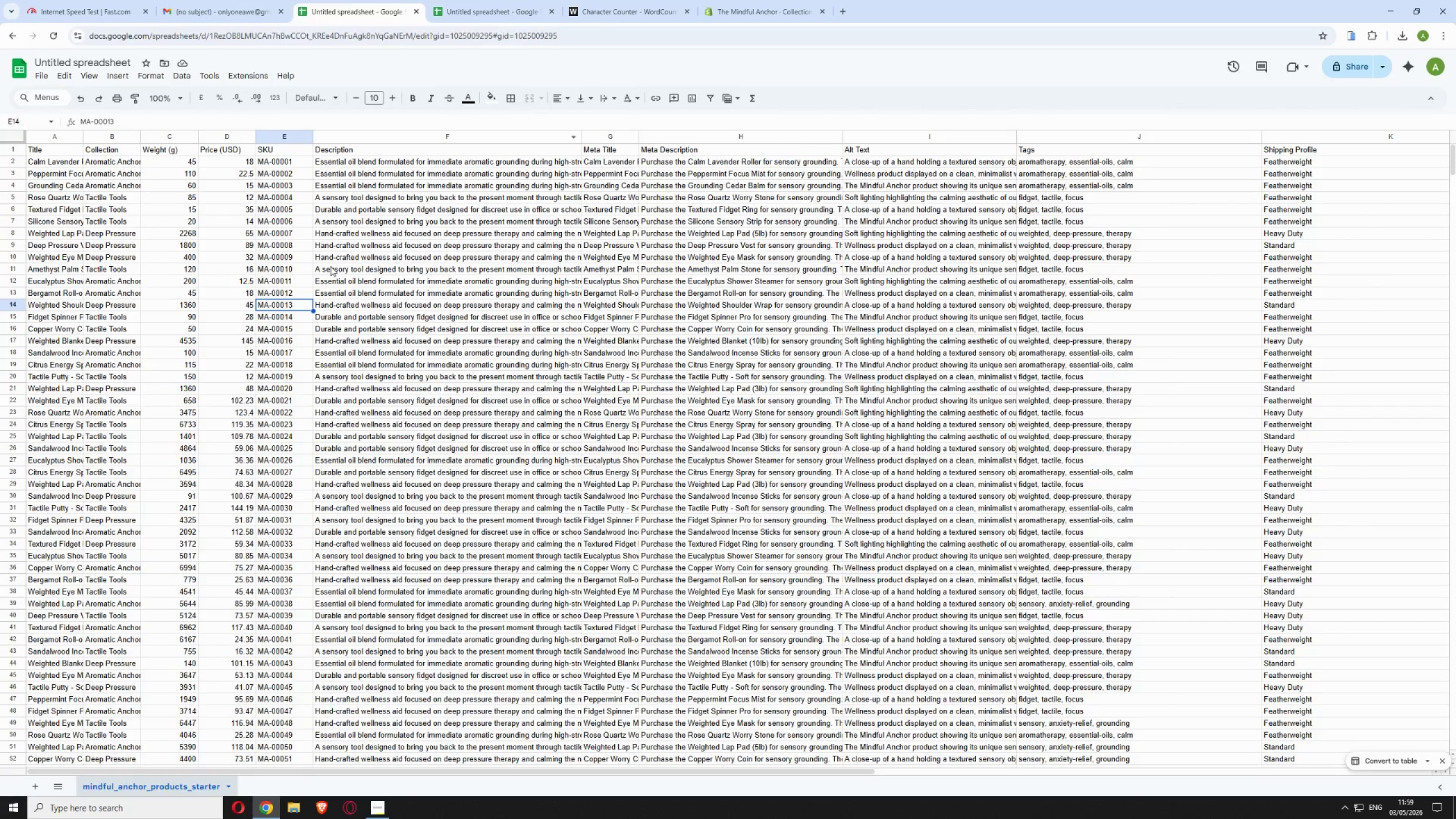 
left_click([328, 1])
 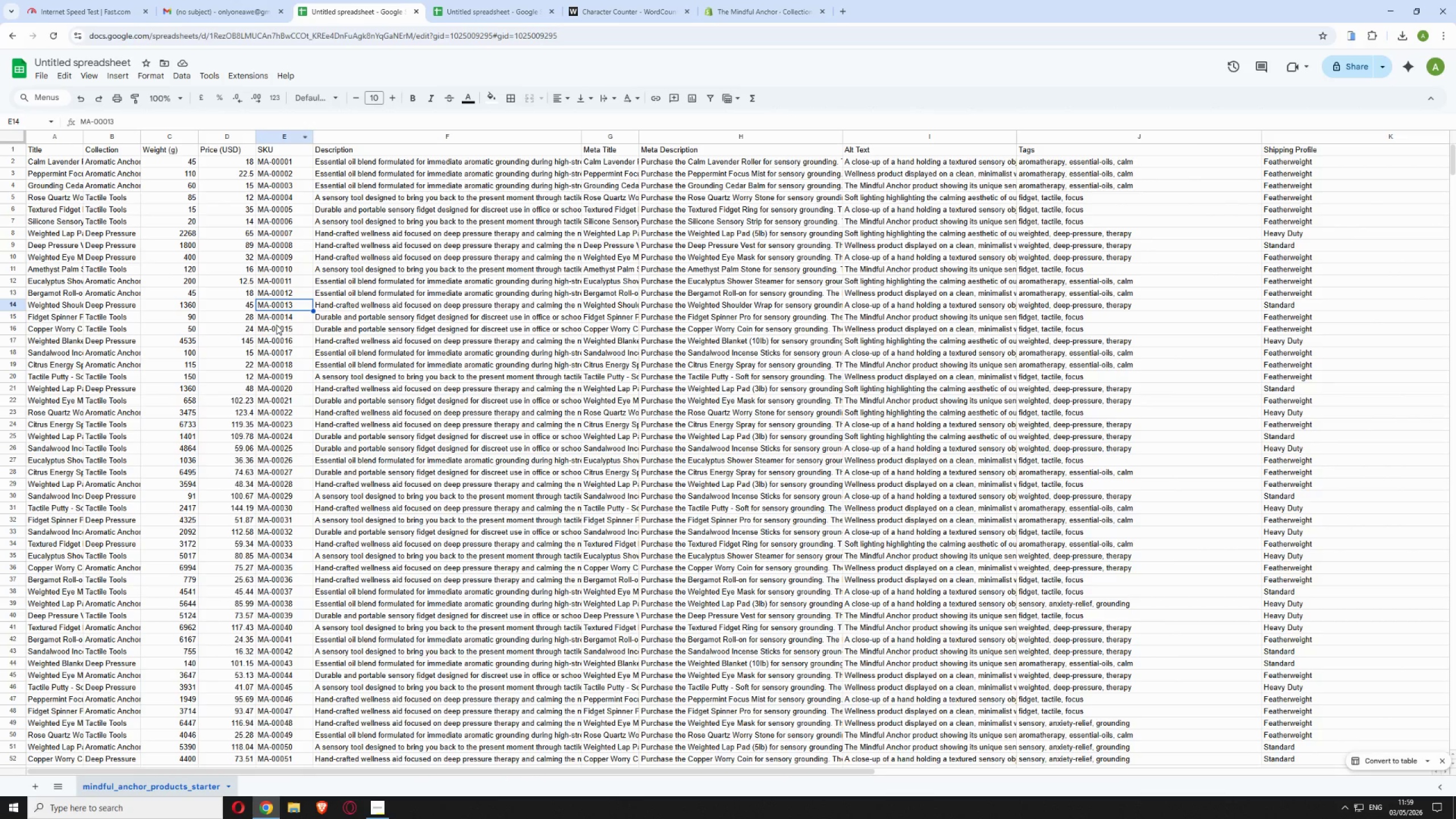 
left_click([296, 342])
 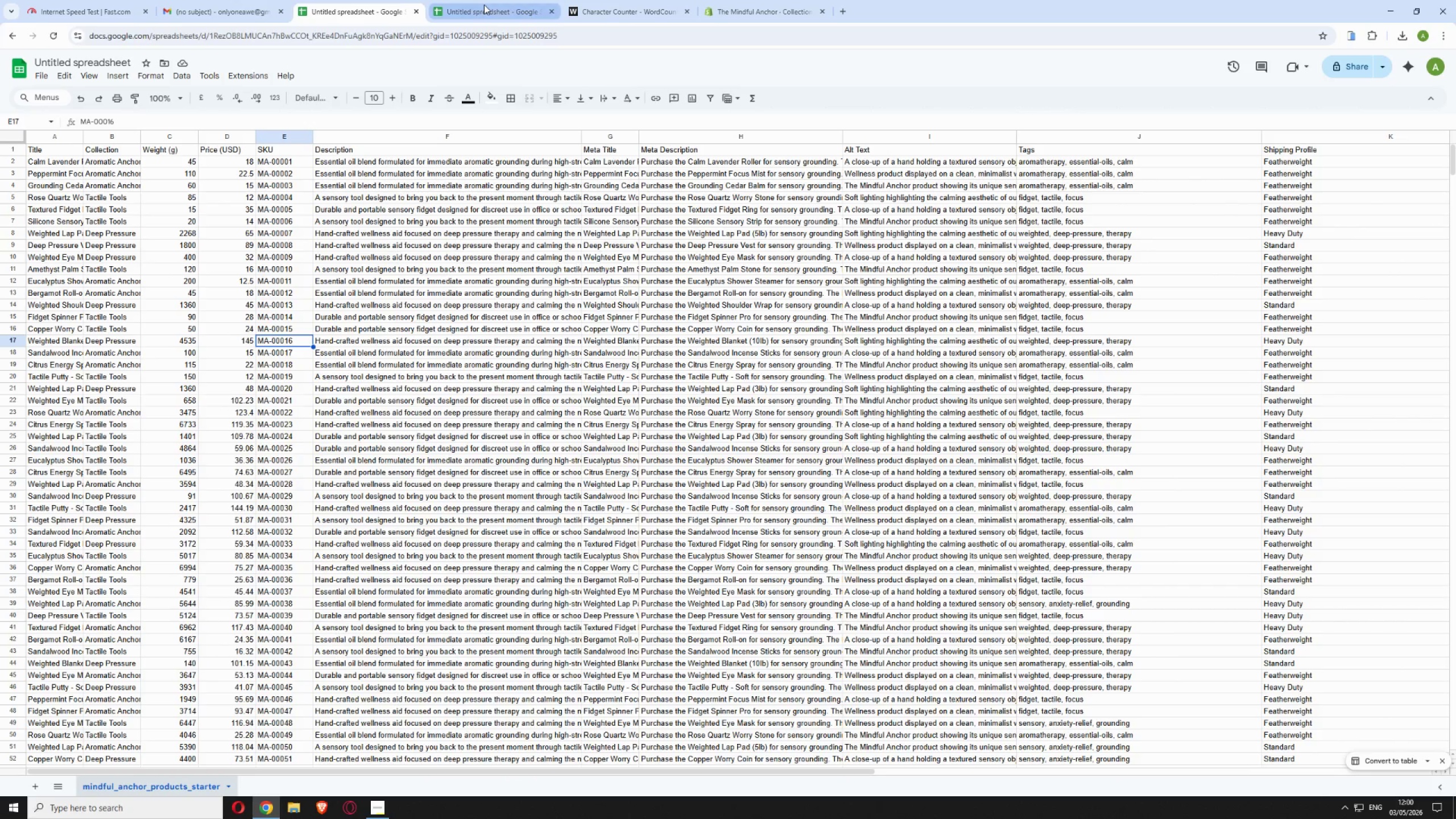 
left_click([484, 5])
 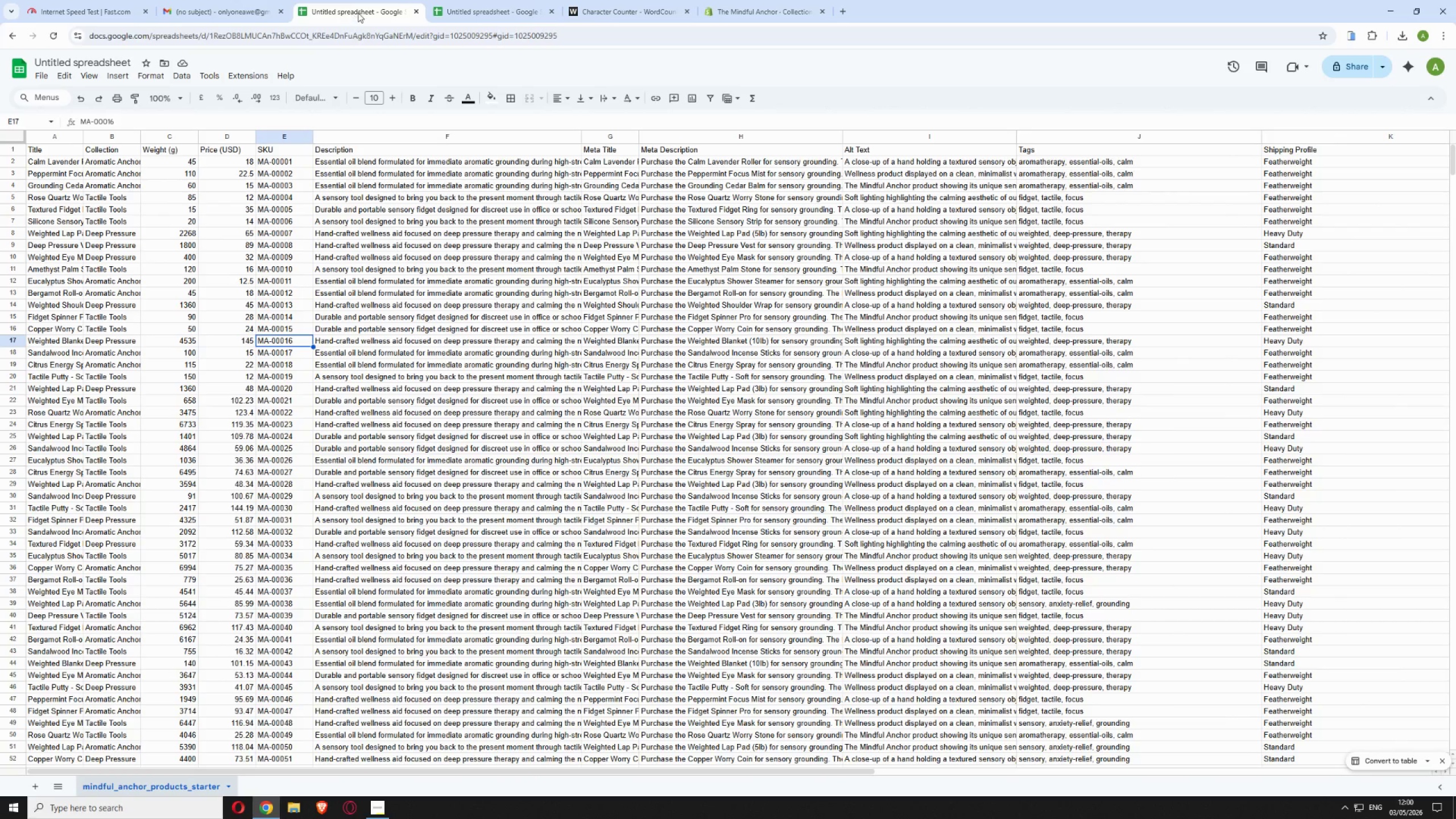 
left_click([494, 15])
 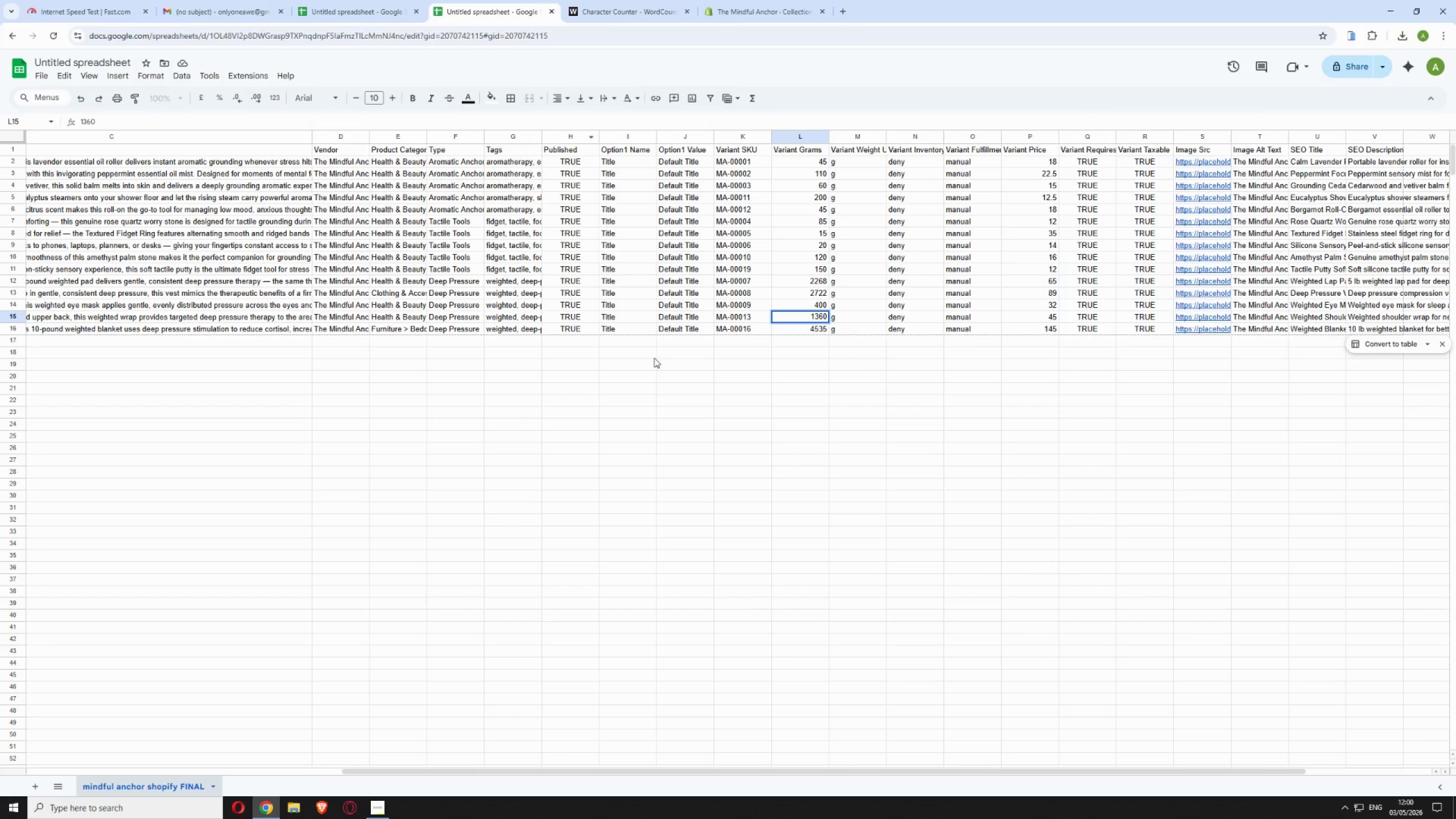 
left_click([652, 374])
 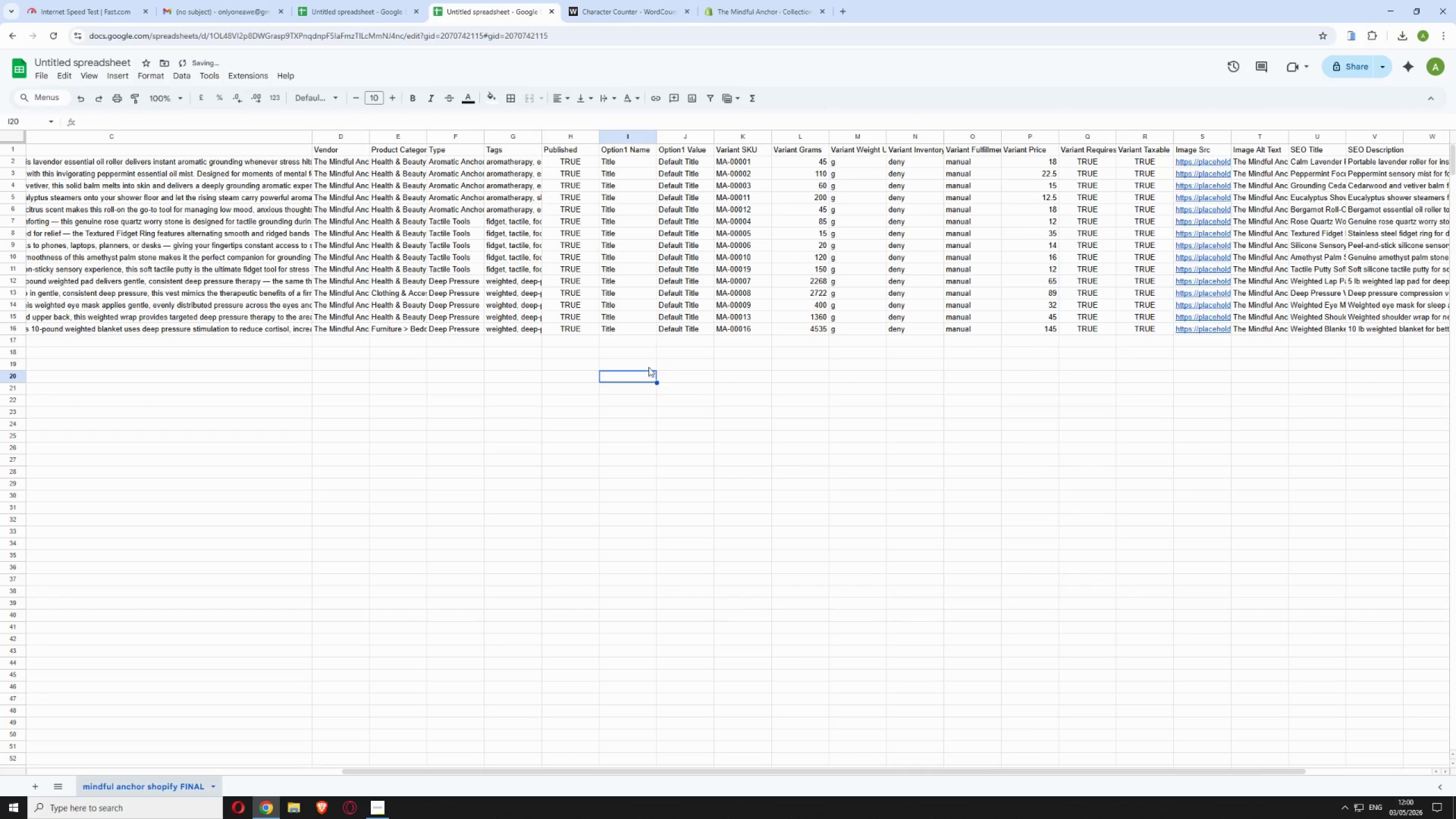 
scroll: coordinate [644, 361], scroll_direction: up, amount: 4.0
 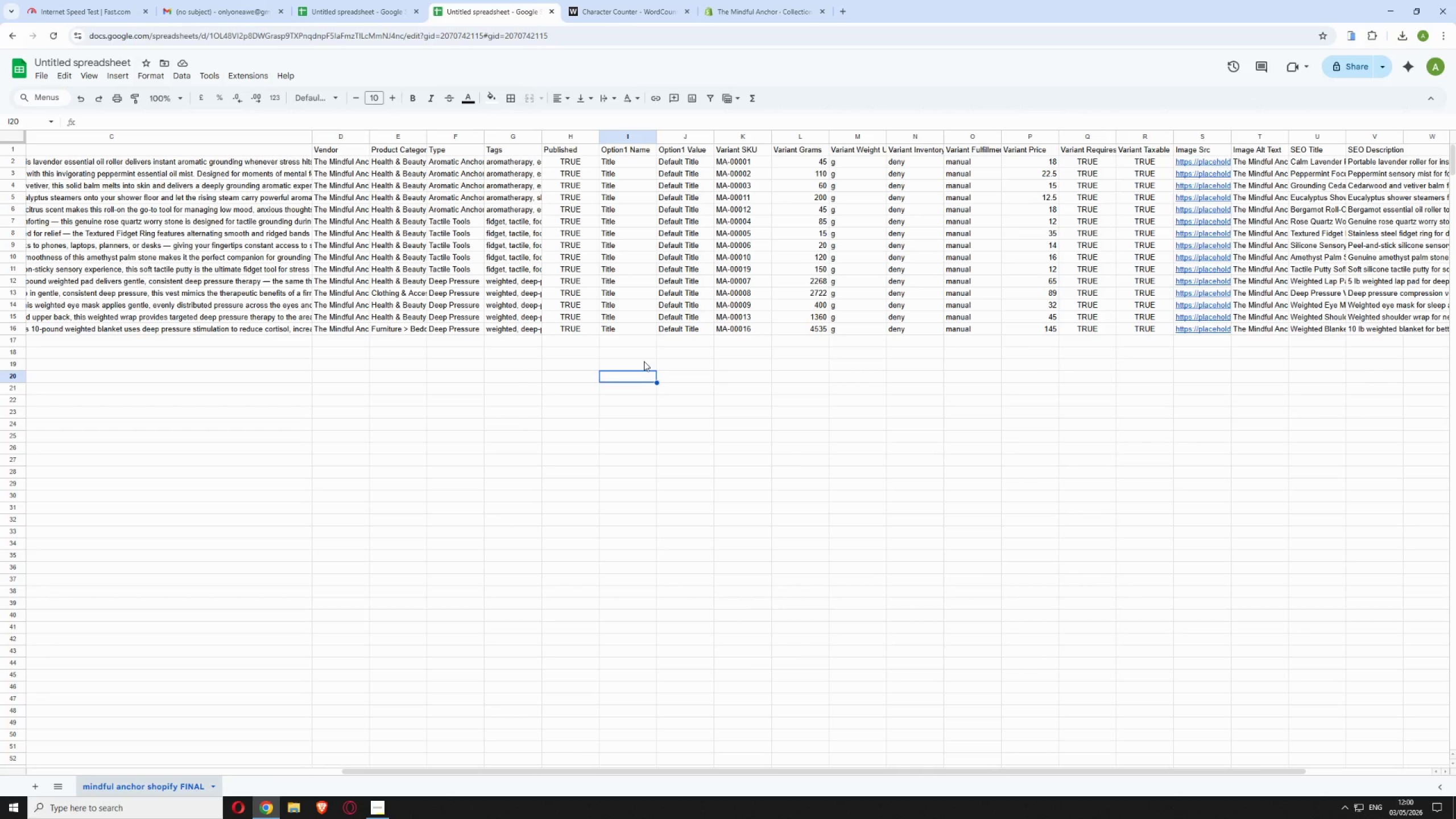 
wait(10.19)
 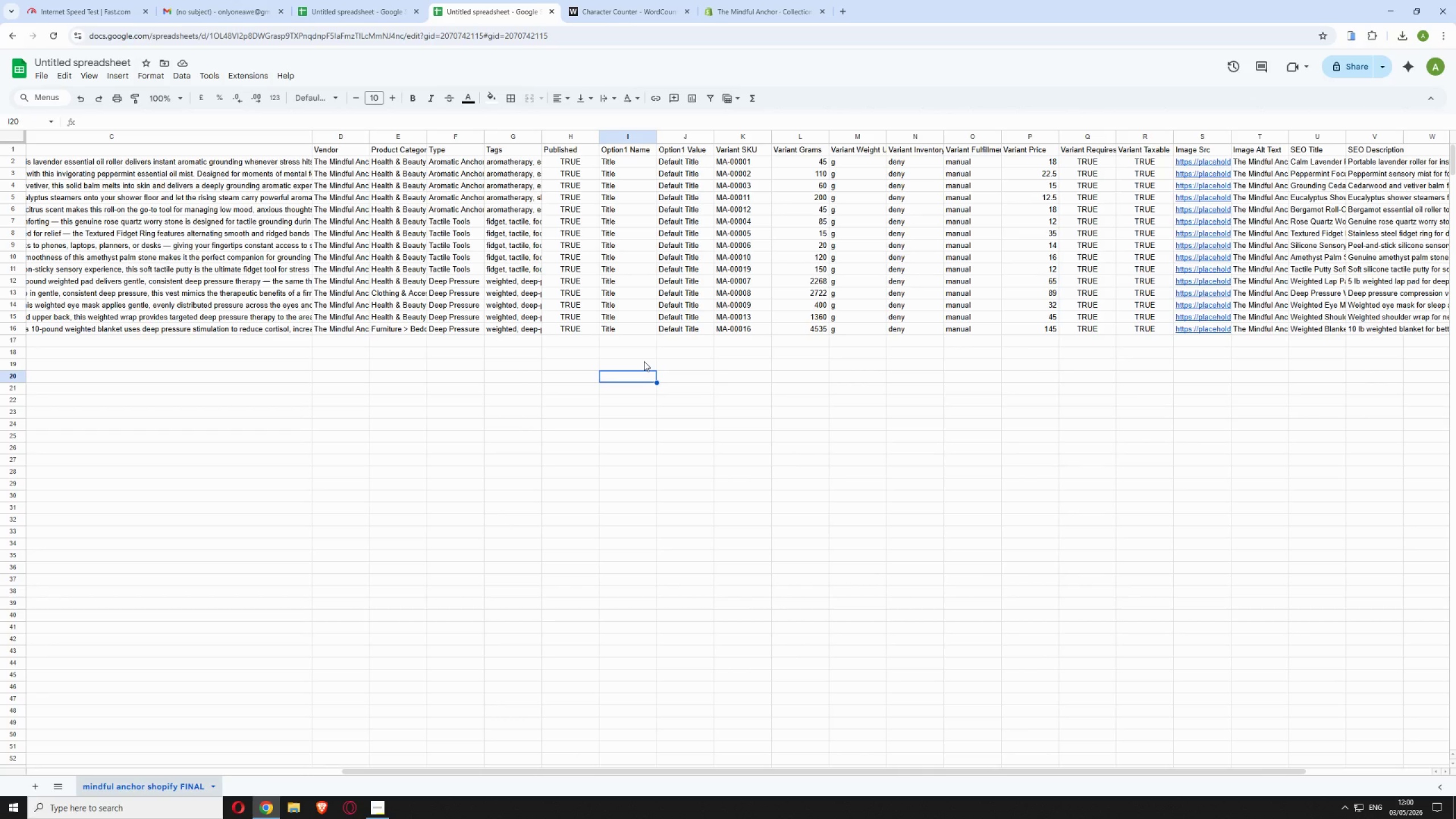 
left_click([386, 810])